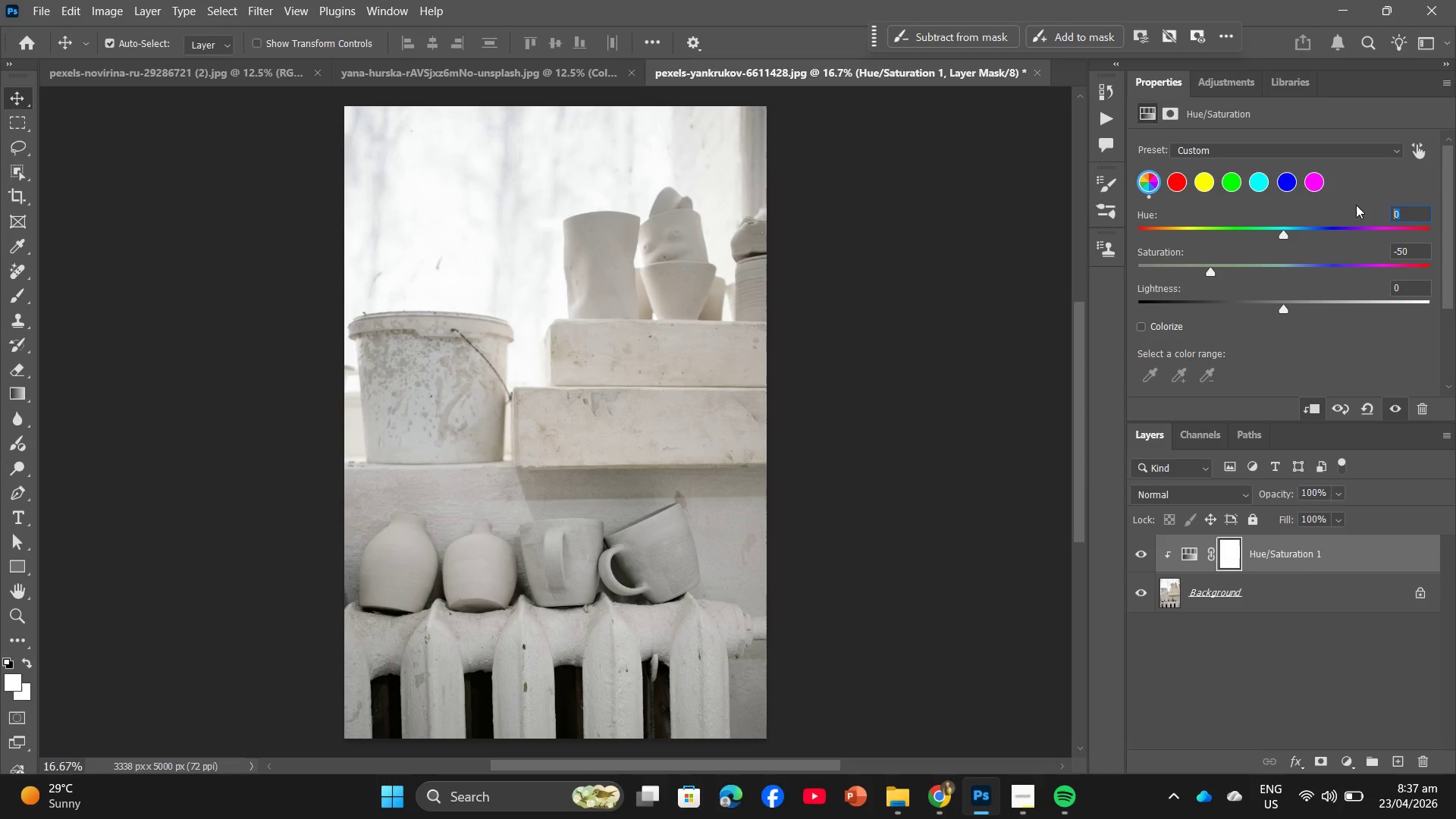 
key(Shift+ShiftRight)
 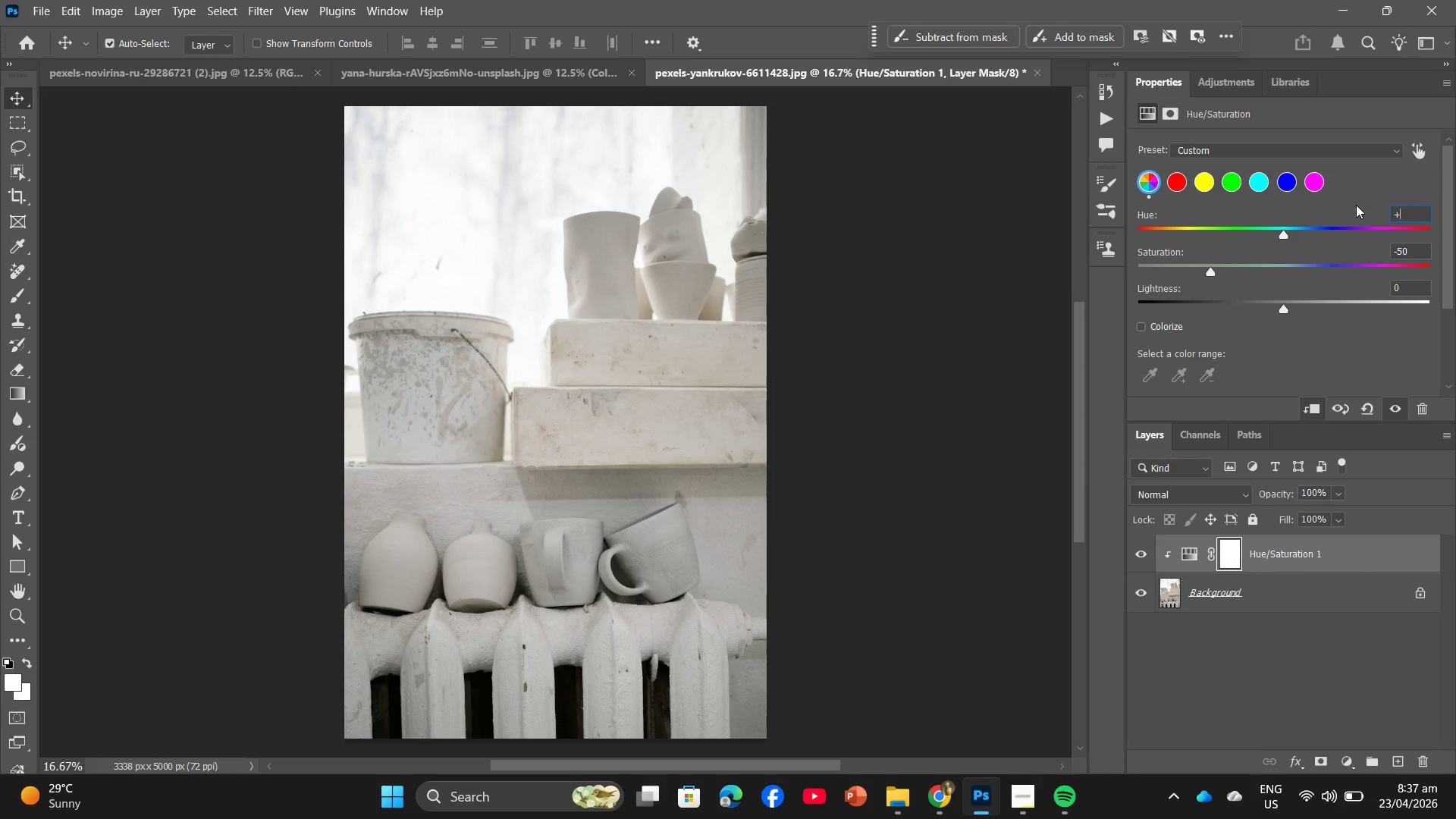 
key(Shift+Equal)
 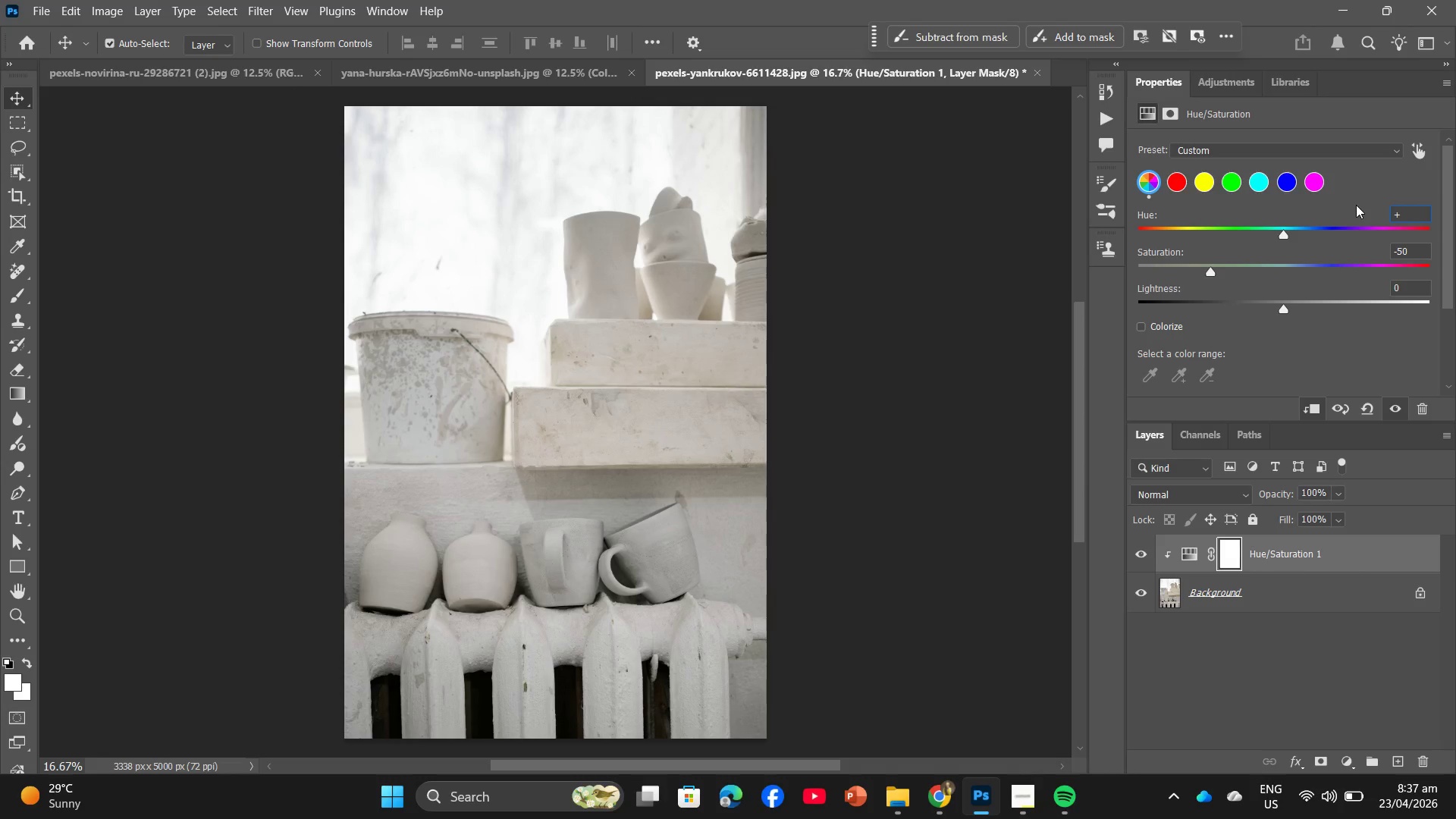 
key(Numpad1)
 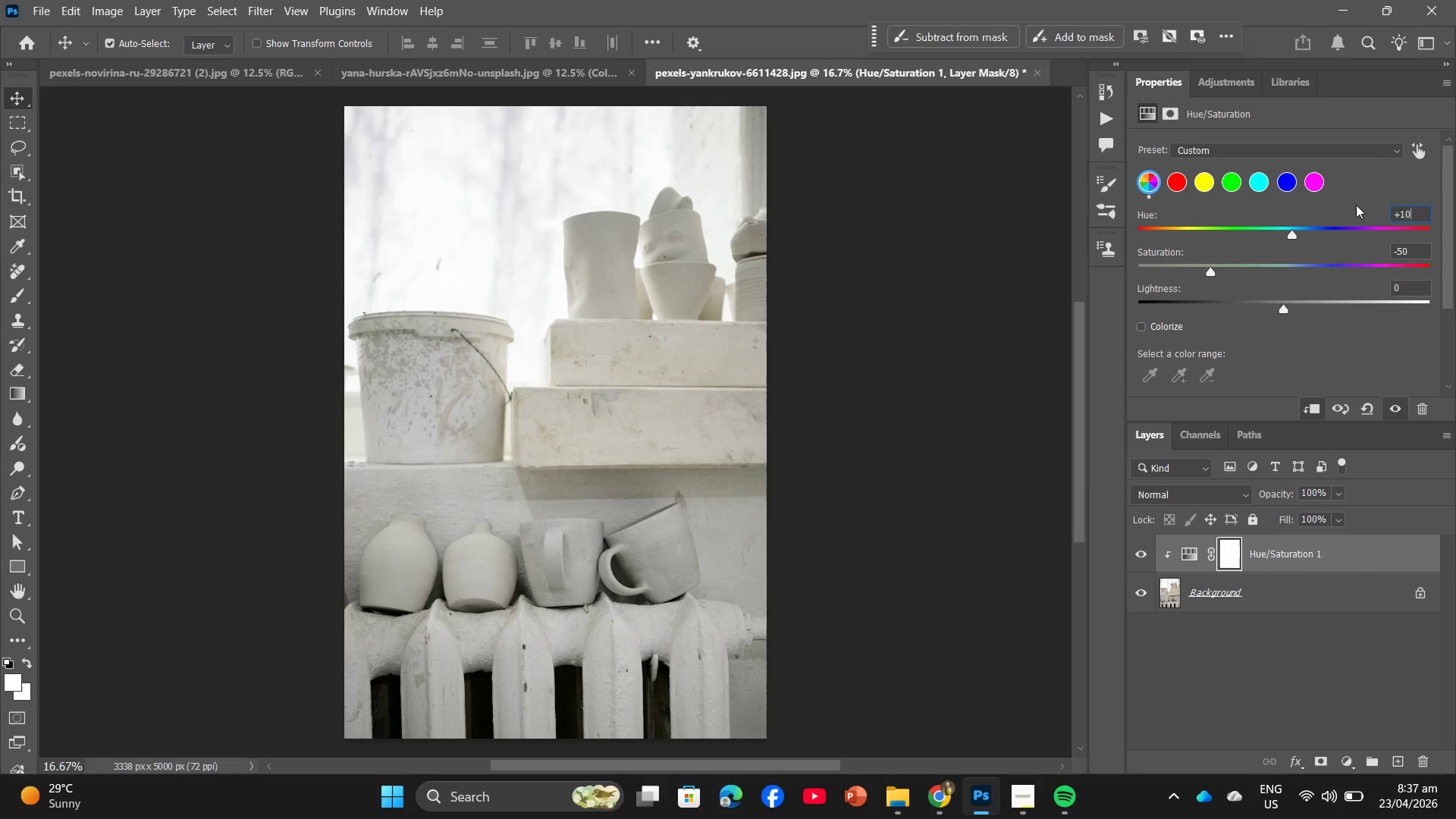 
key(Numpad0)
 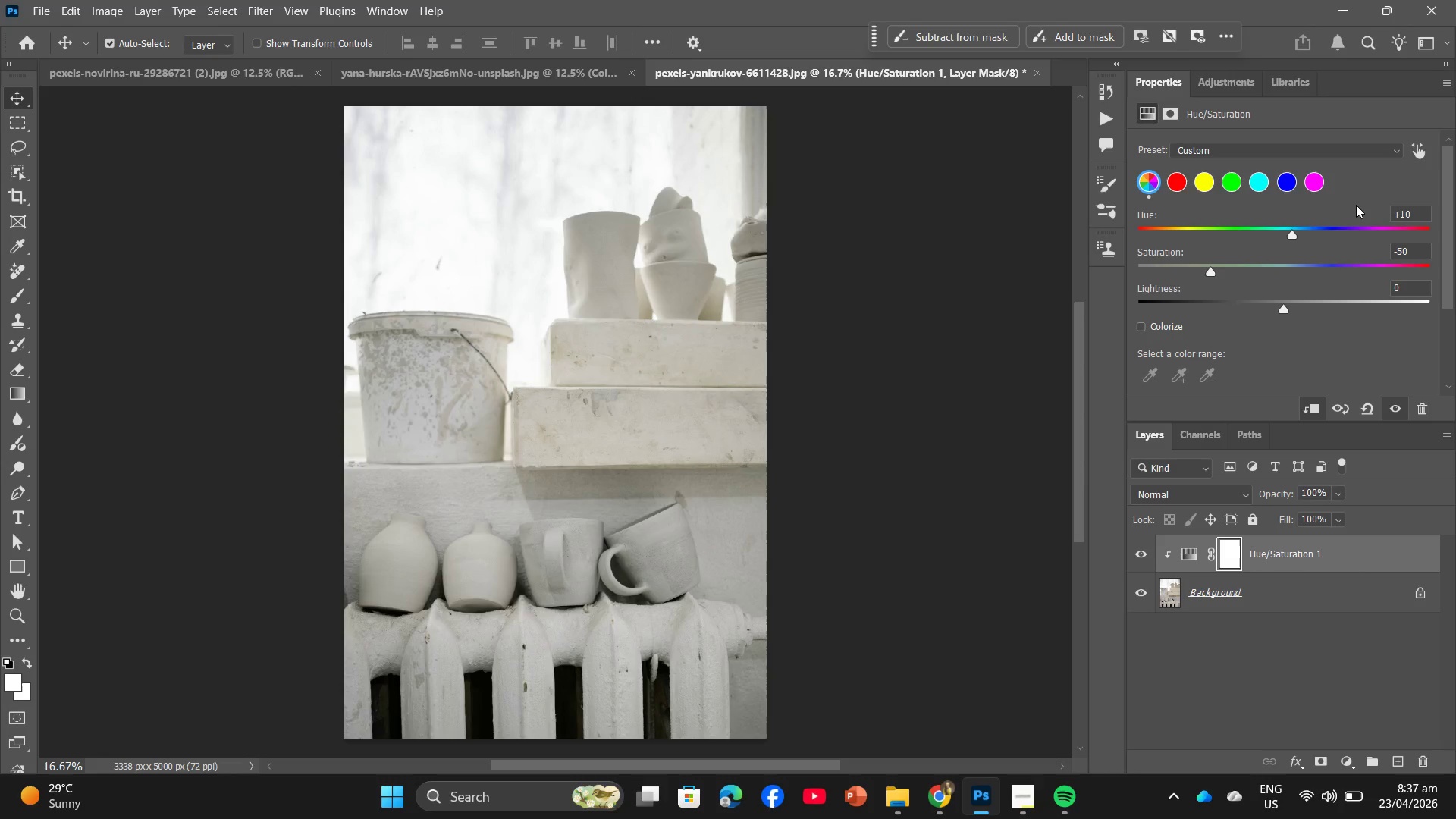 
key(Enter)
 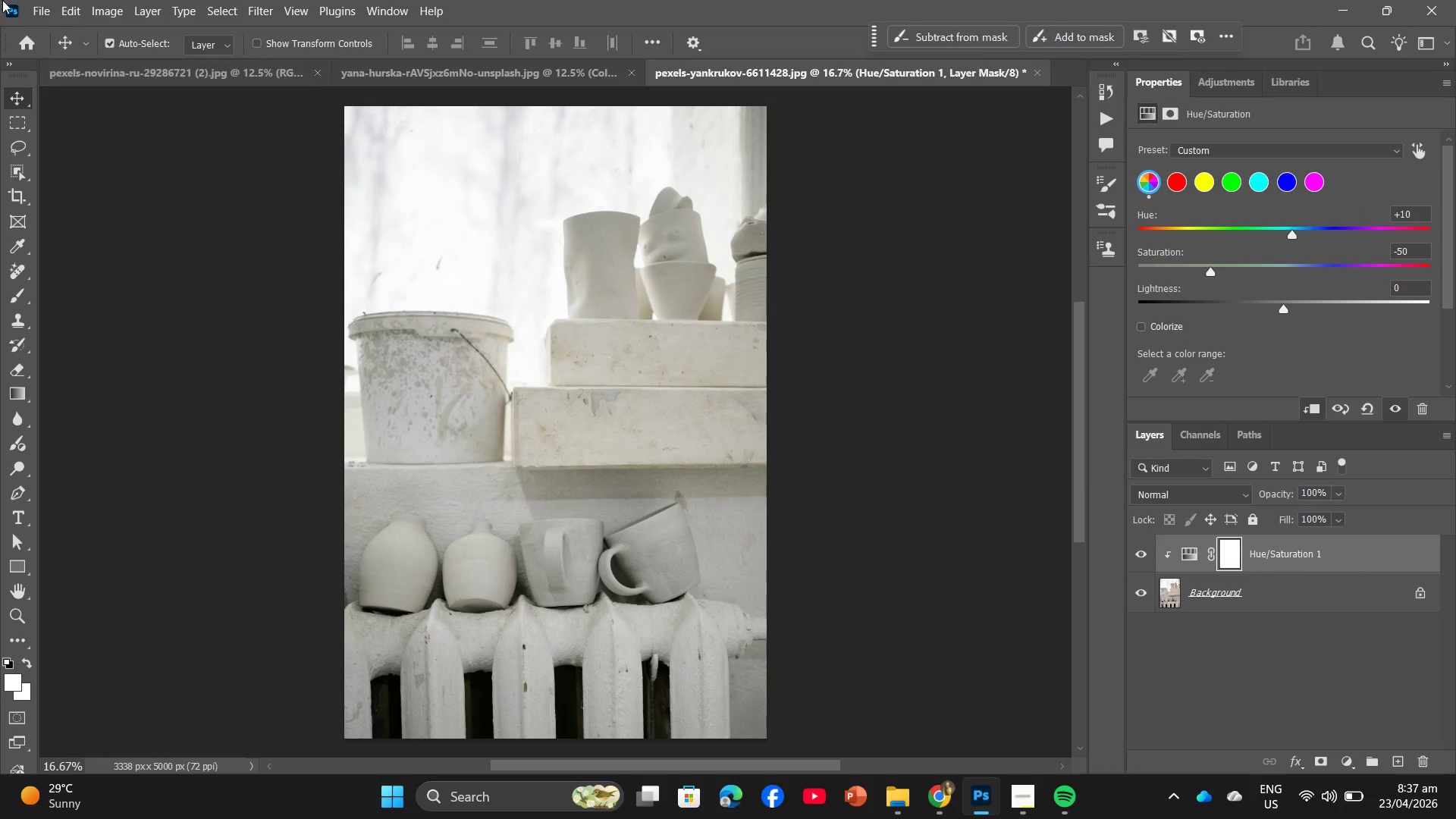 
left_click([136, 8])
 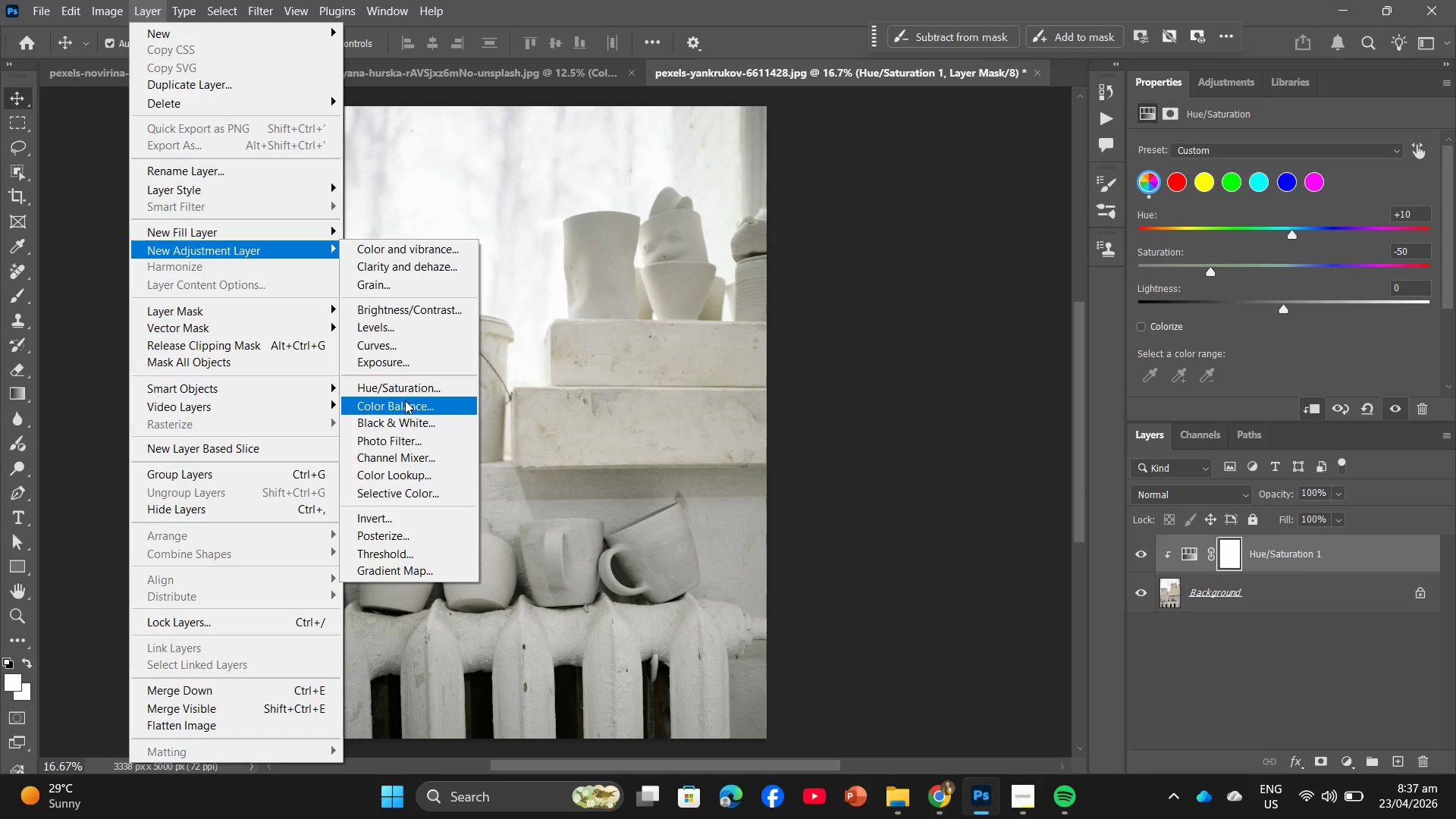 
wait(7.8)
 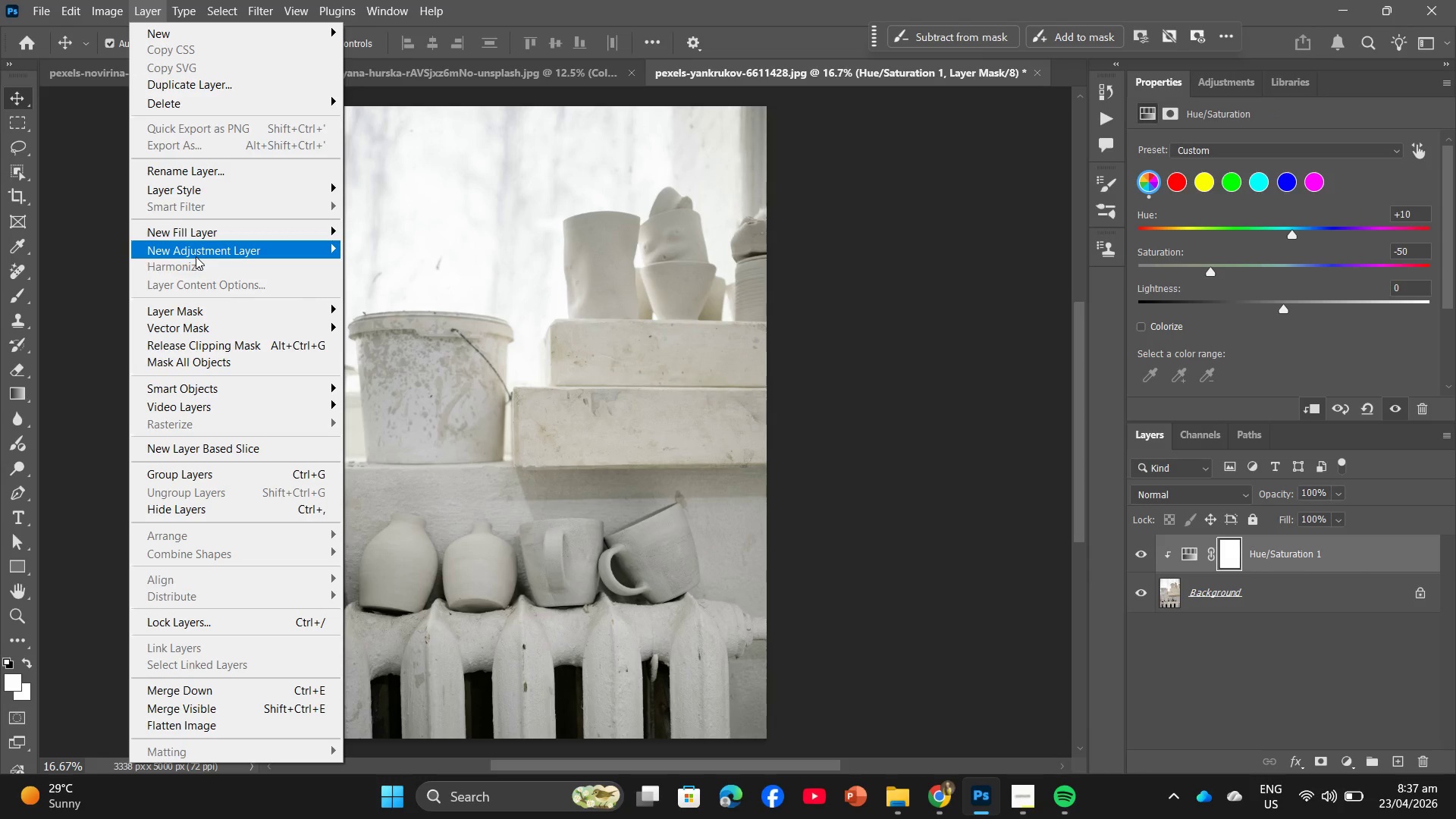 
left_click([405, 400])
 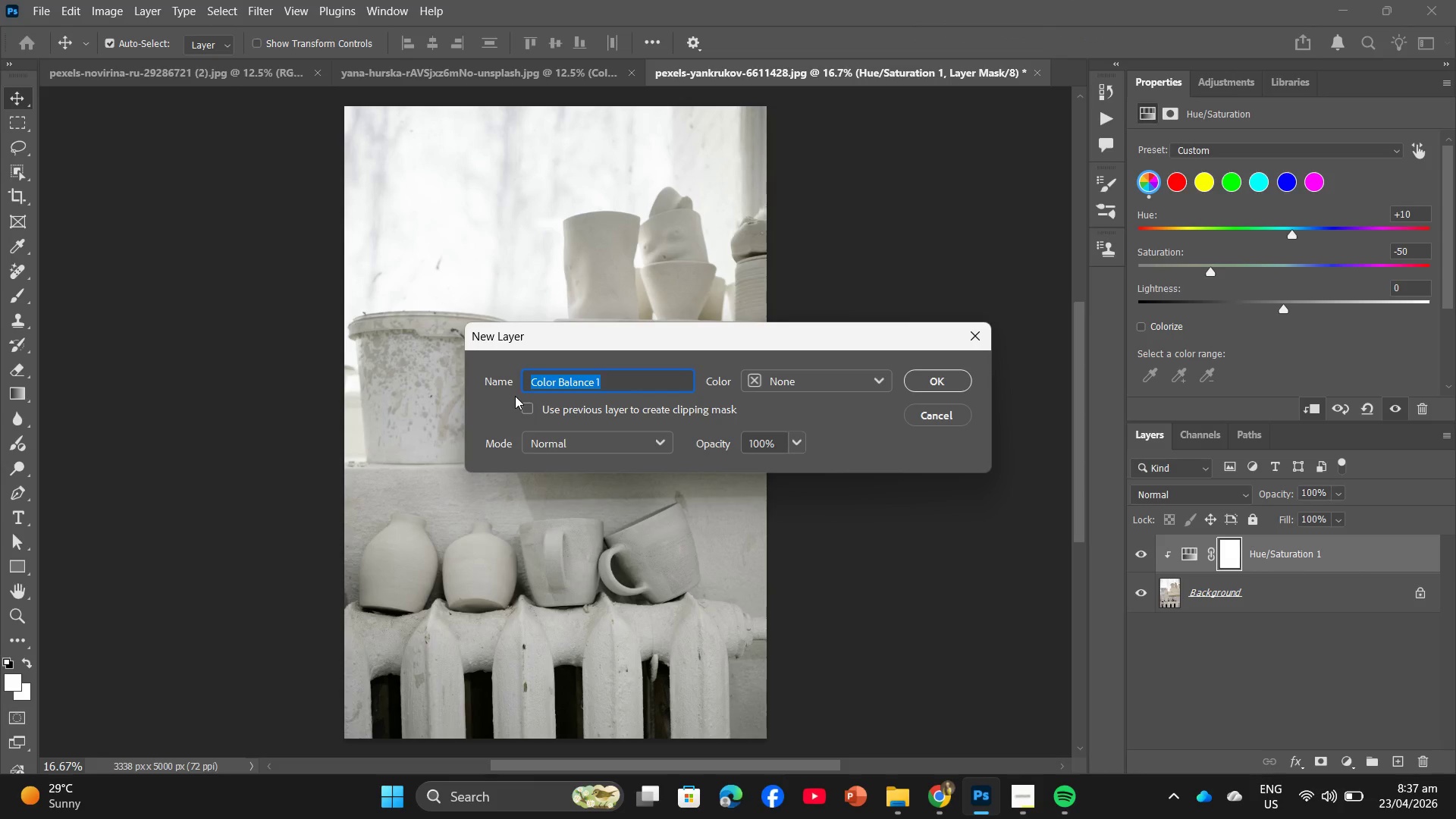 
double_click([522, 404])
 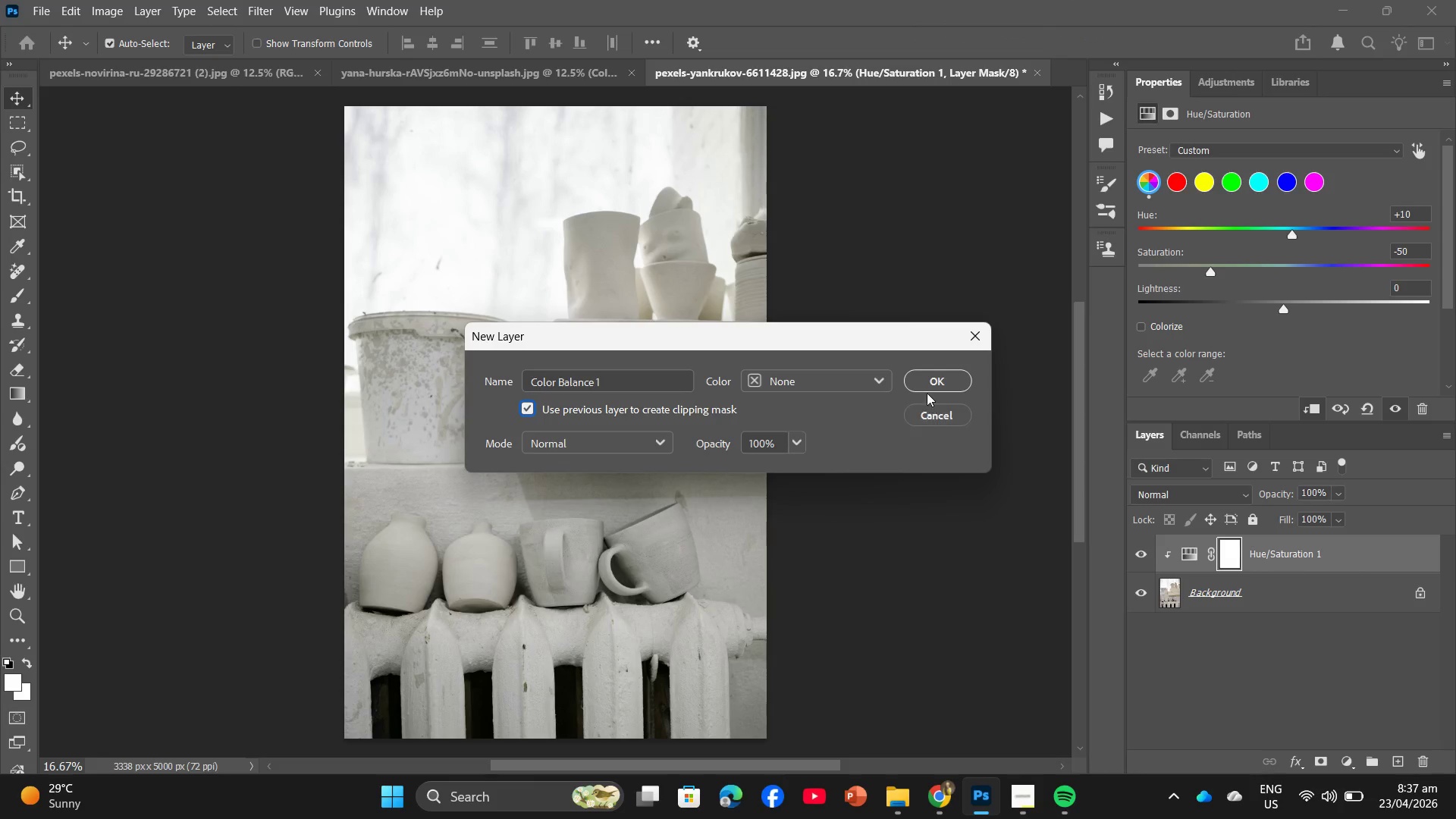 
left_click([927, 388])
 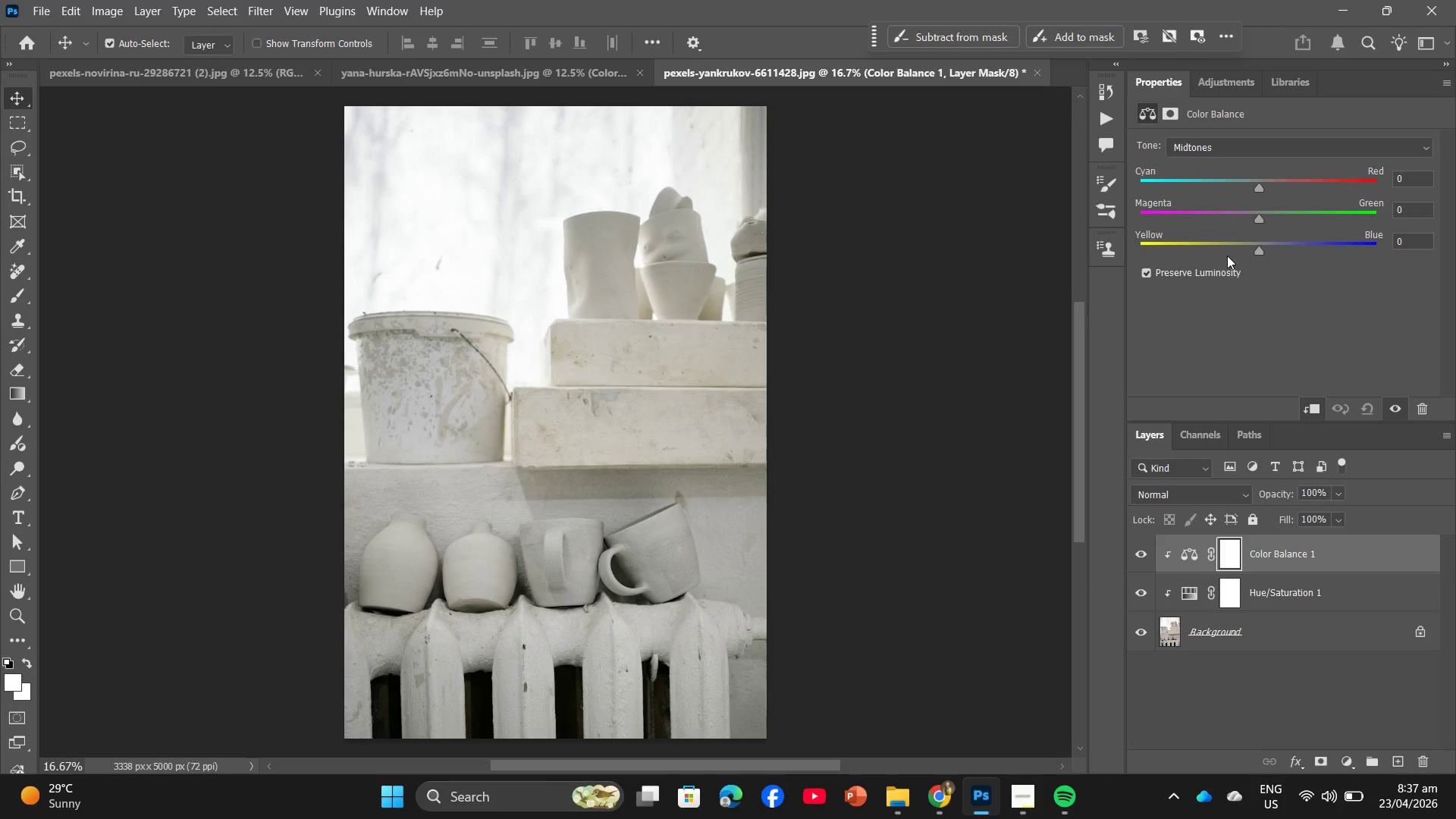 
left_click_drag(start_coordinate=[1258, 190], to_coordinate=[1280, 191])
 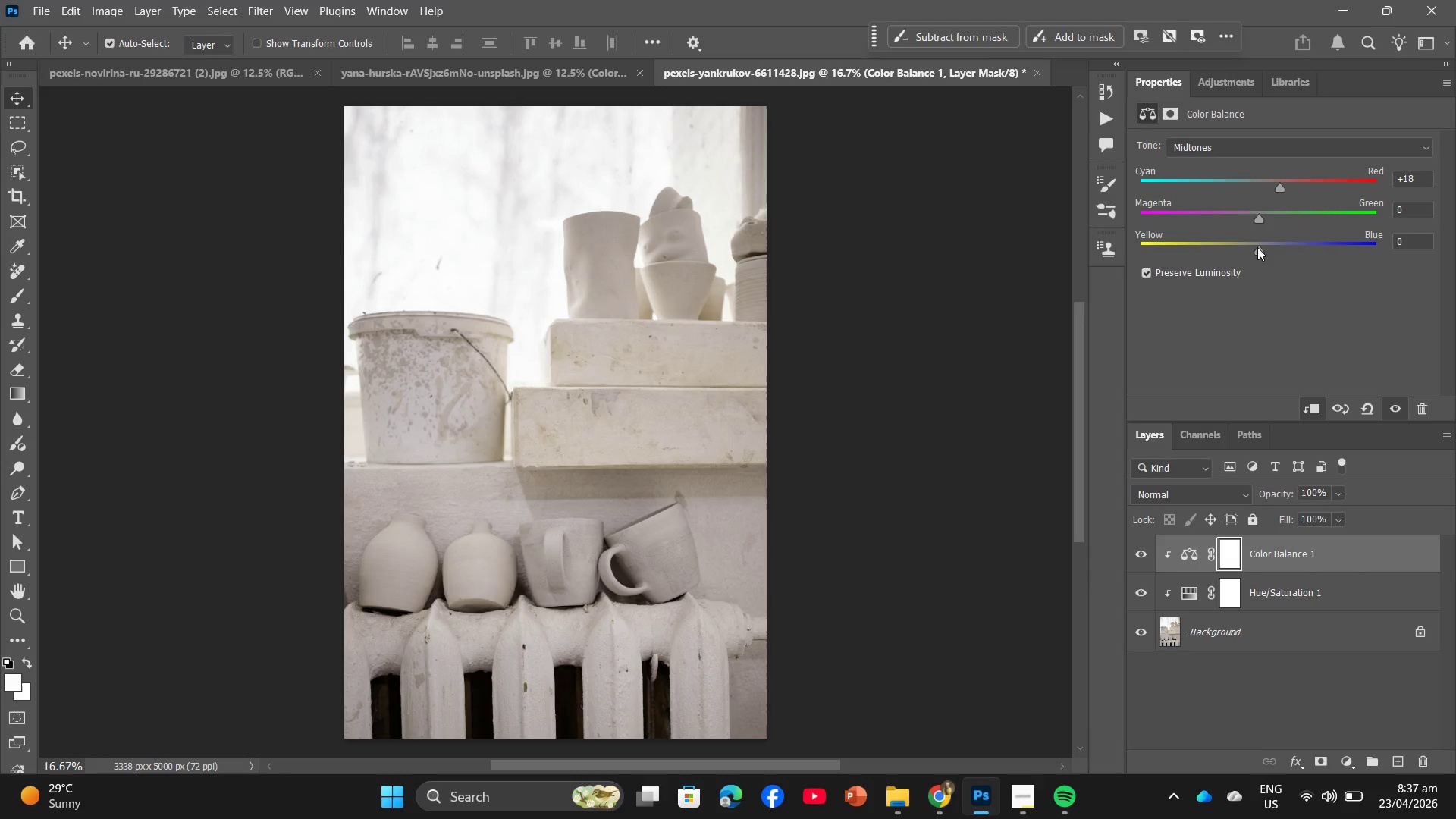 
left_click_drag(start_coordinate=[1245, 249], to_coordinate=[1206, 249])
 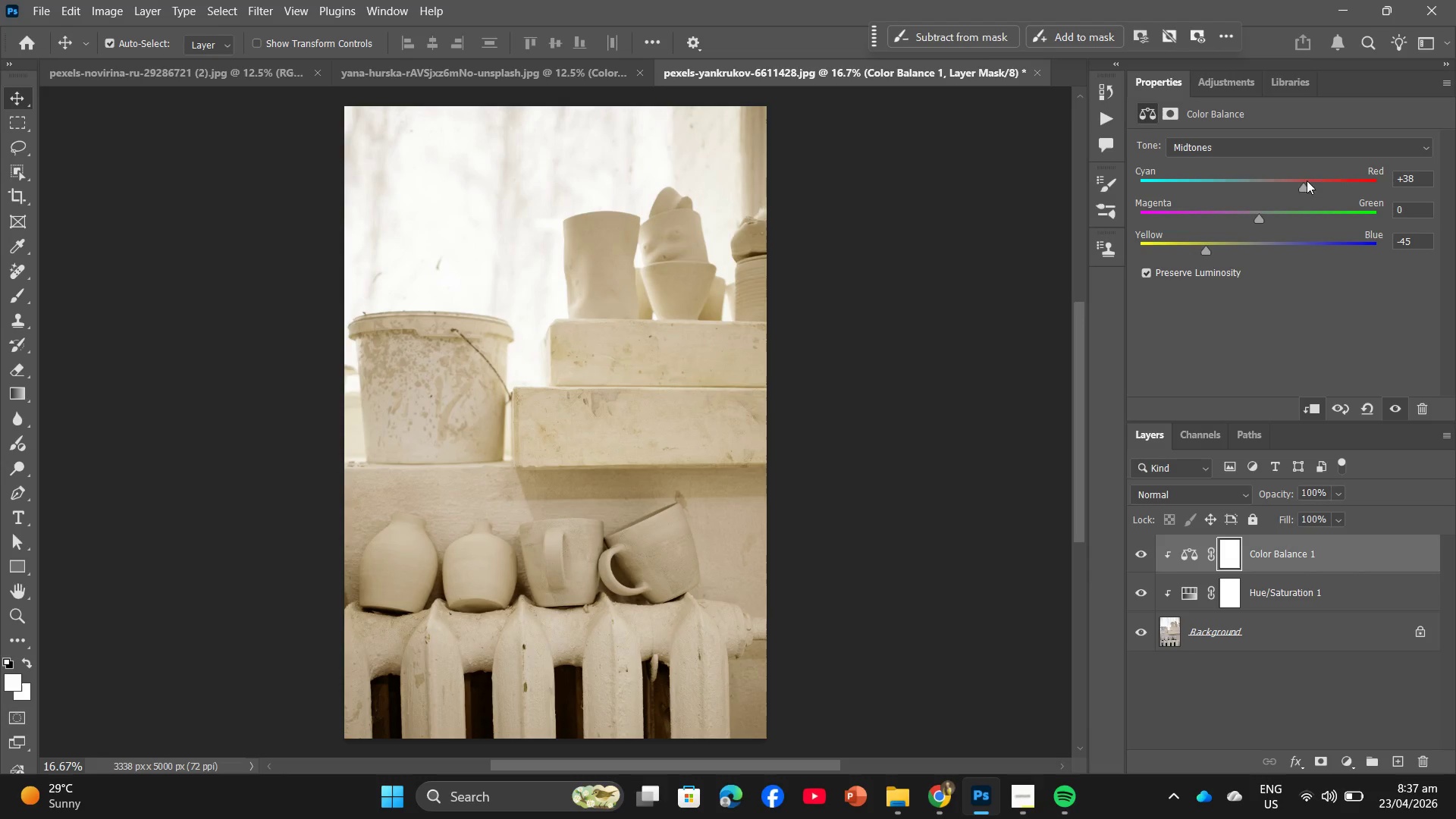 
double_click([1323, 175])
 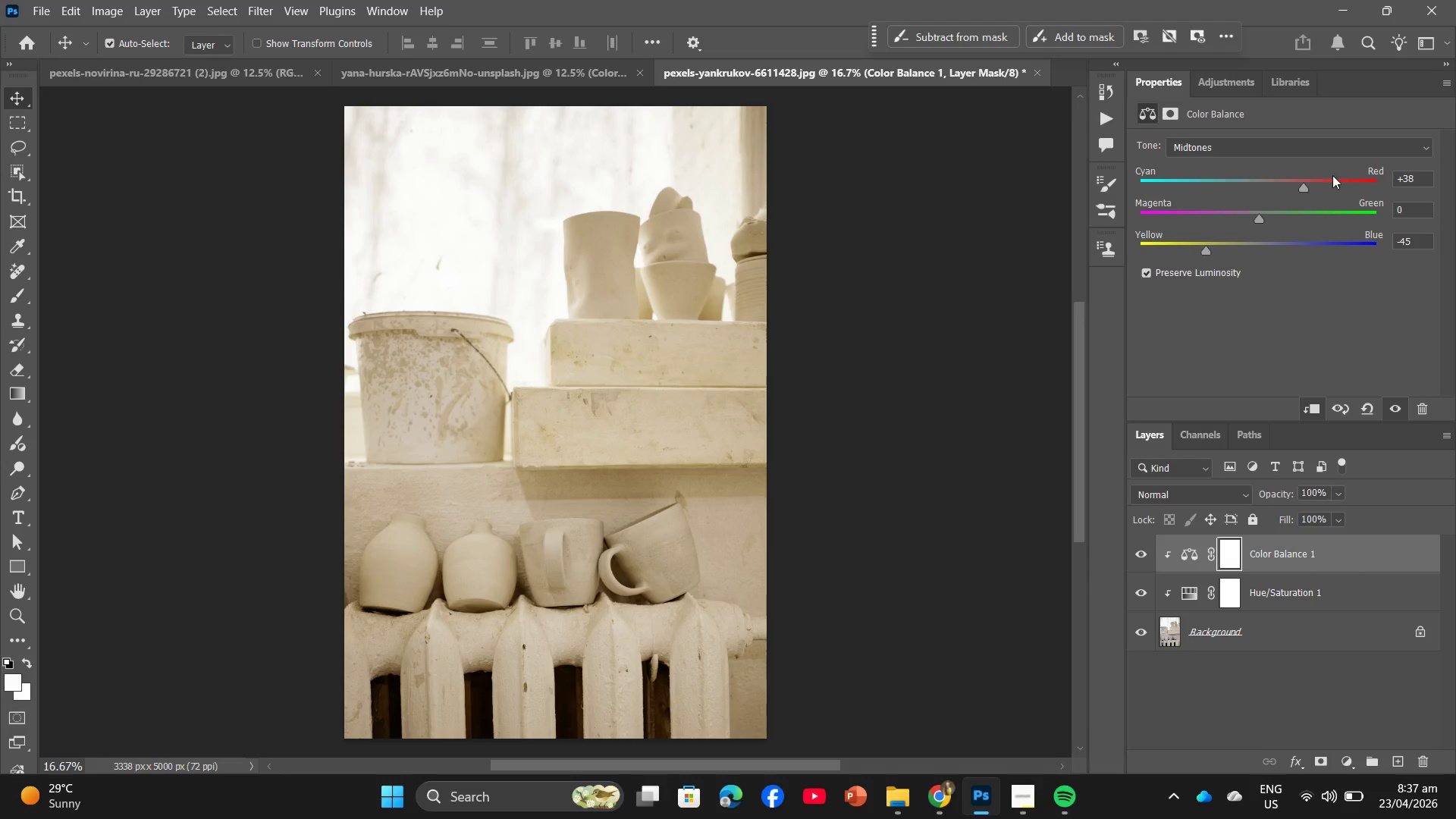 
triple_click([1332, 175])
 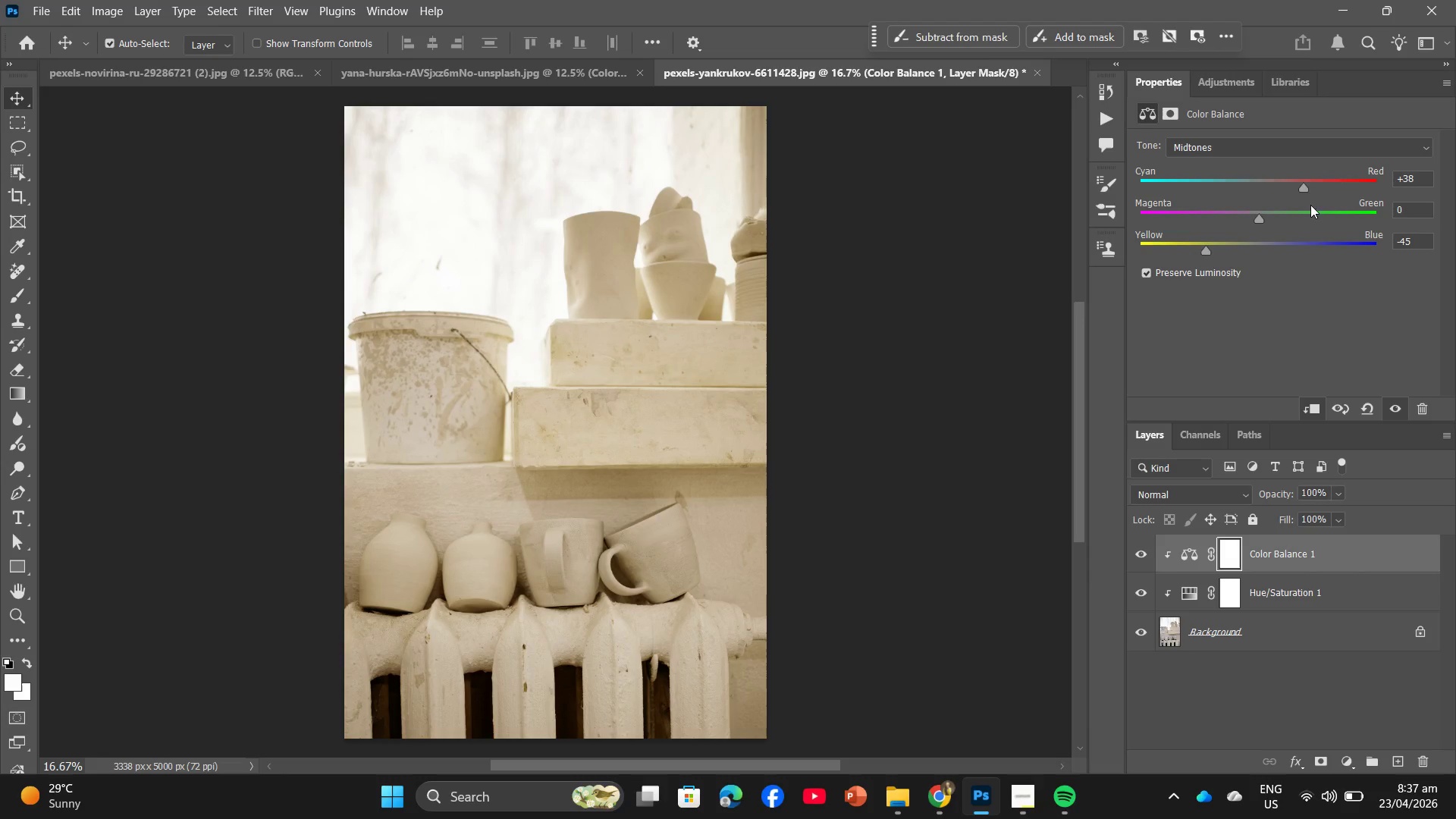 
left_click([1330, 179])
 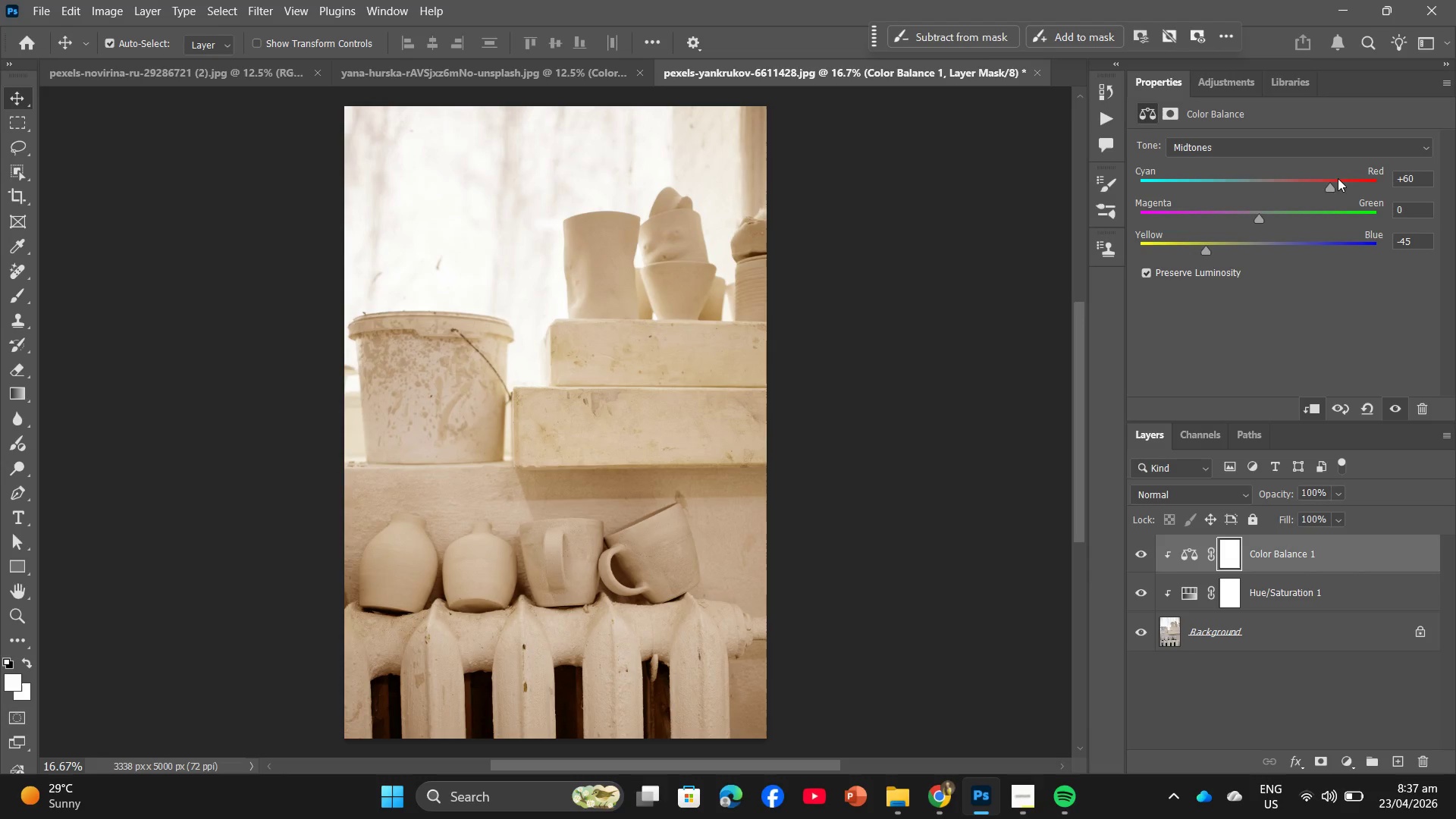 
left_click([1345, 177])
 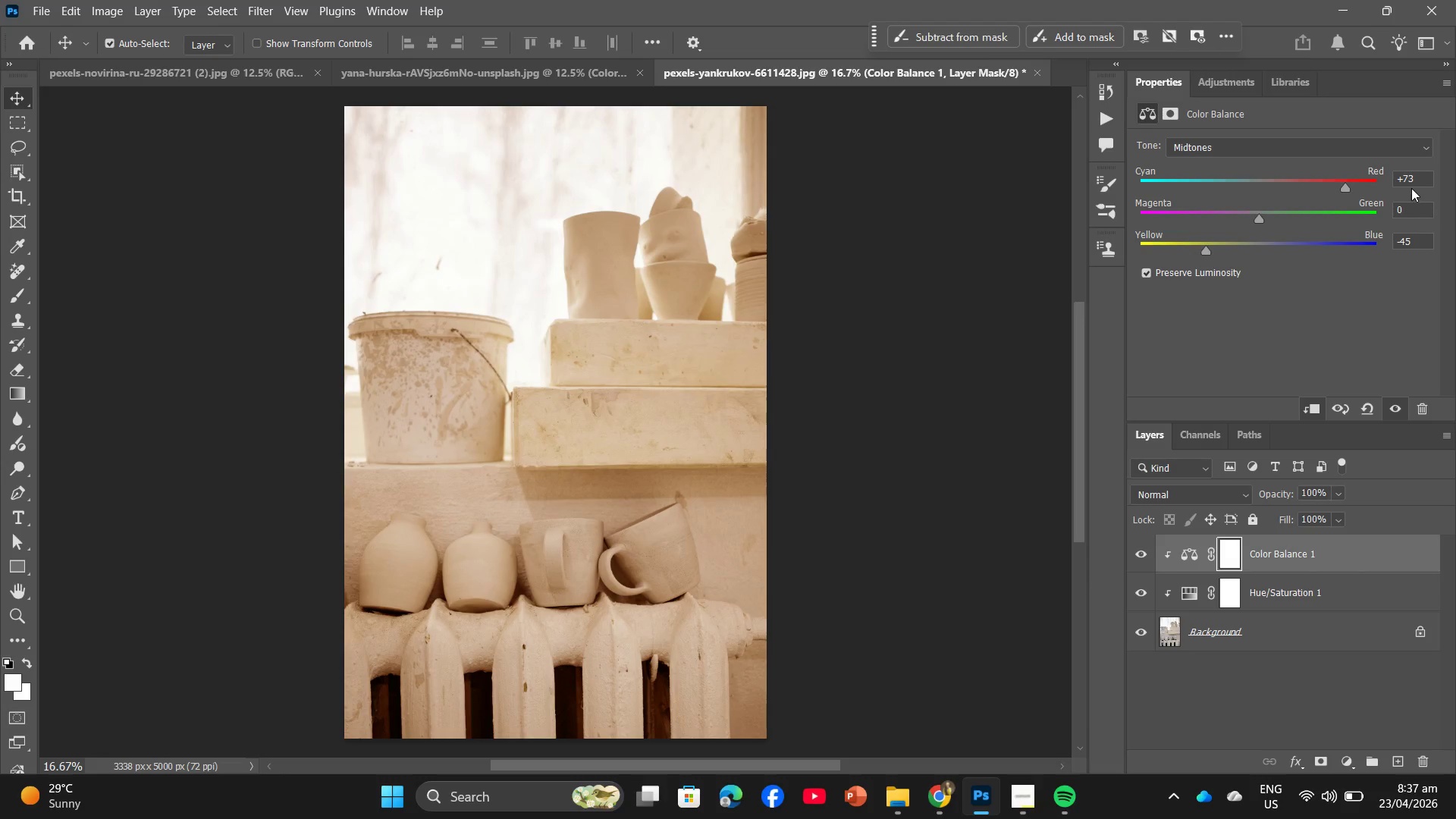 
left_click_drag(start_coordinate=[1419, 180], to_coordinate=[1362, 181])
 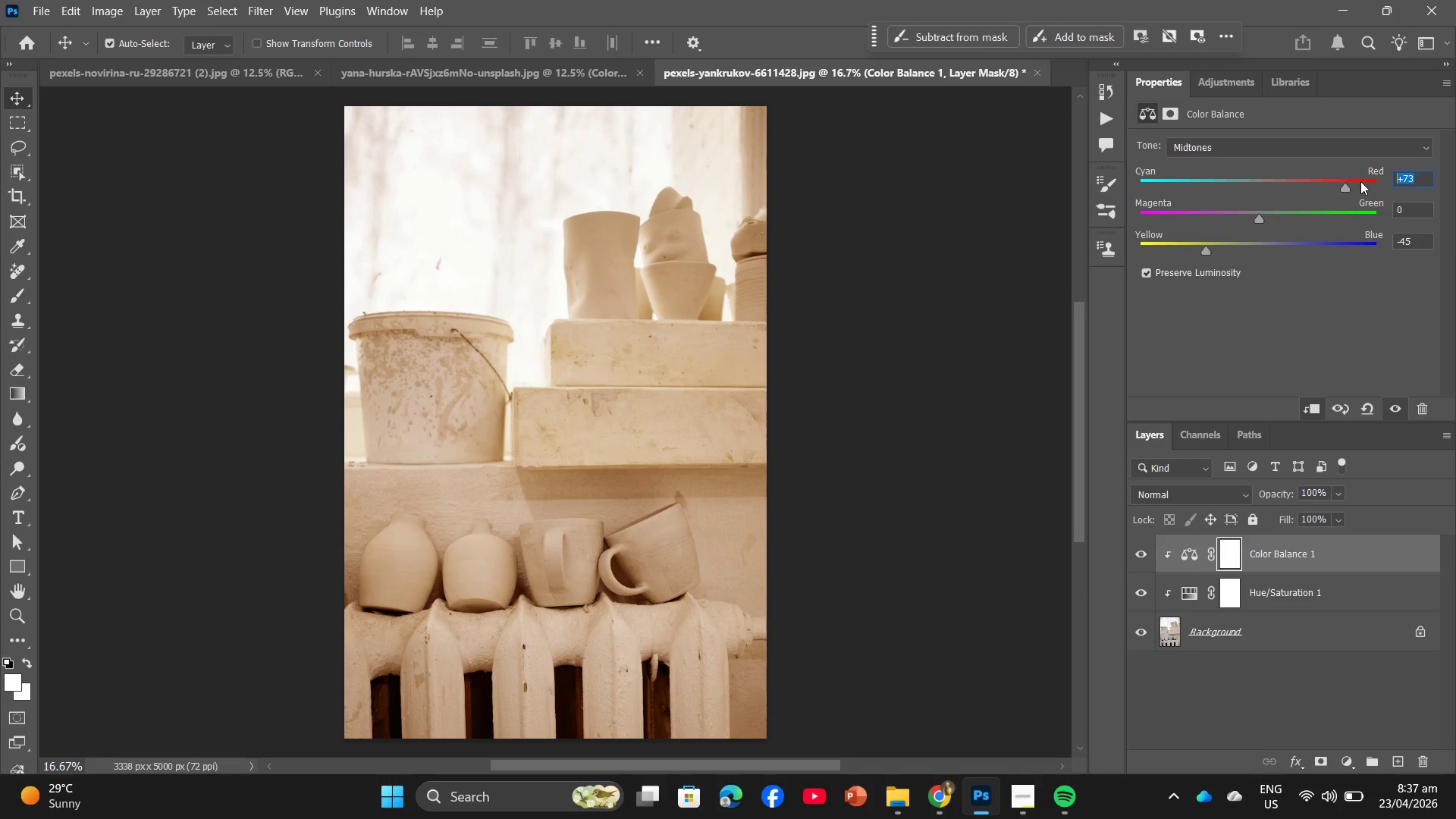 
wait(5.27)
 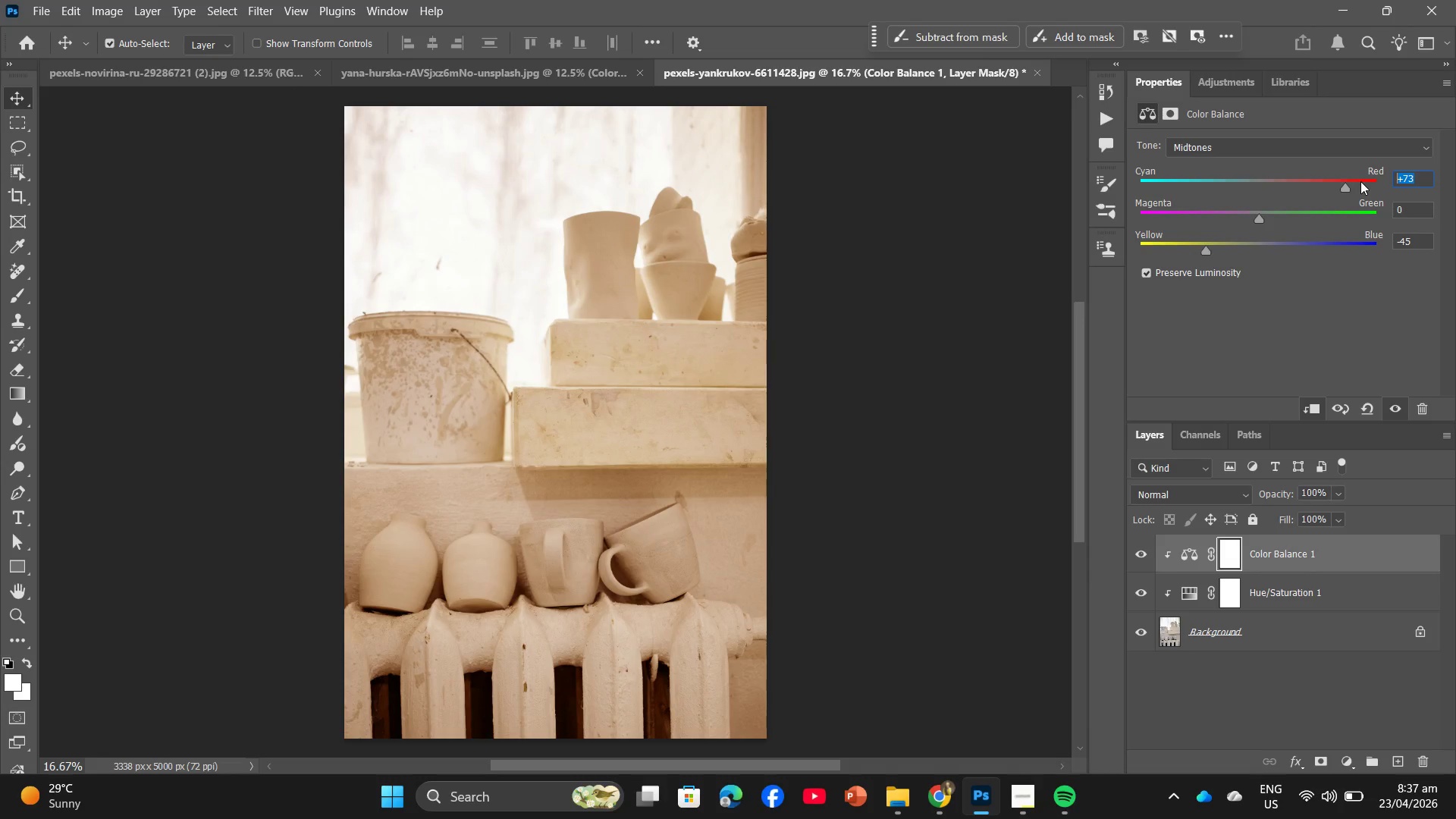 
key(Shift+Equal)
 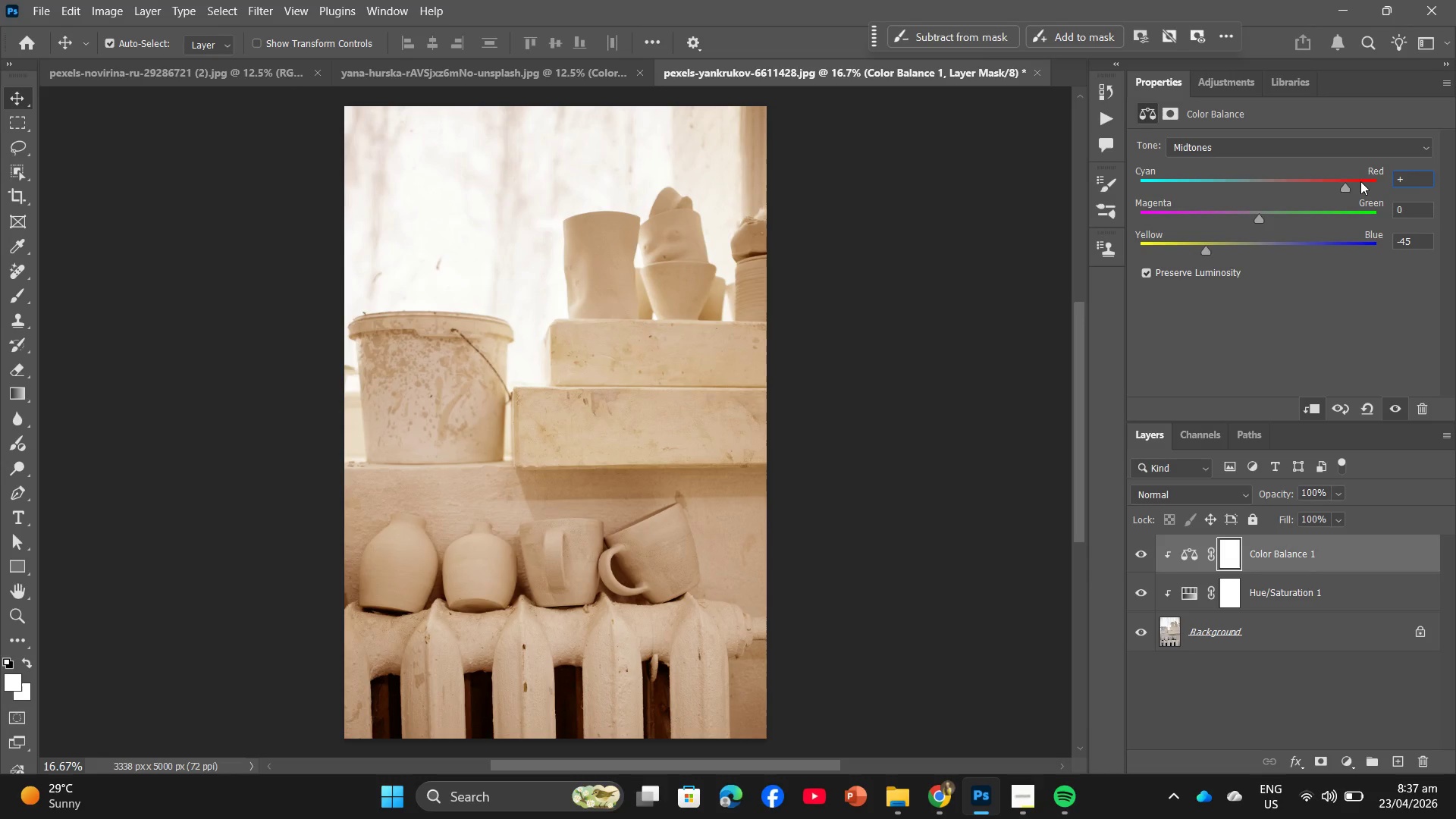 
key(Numpad6)
 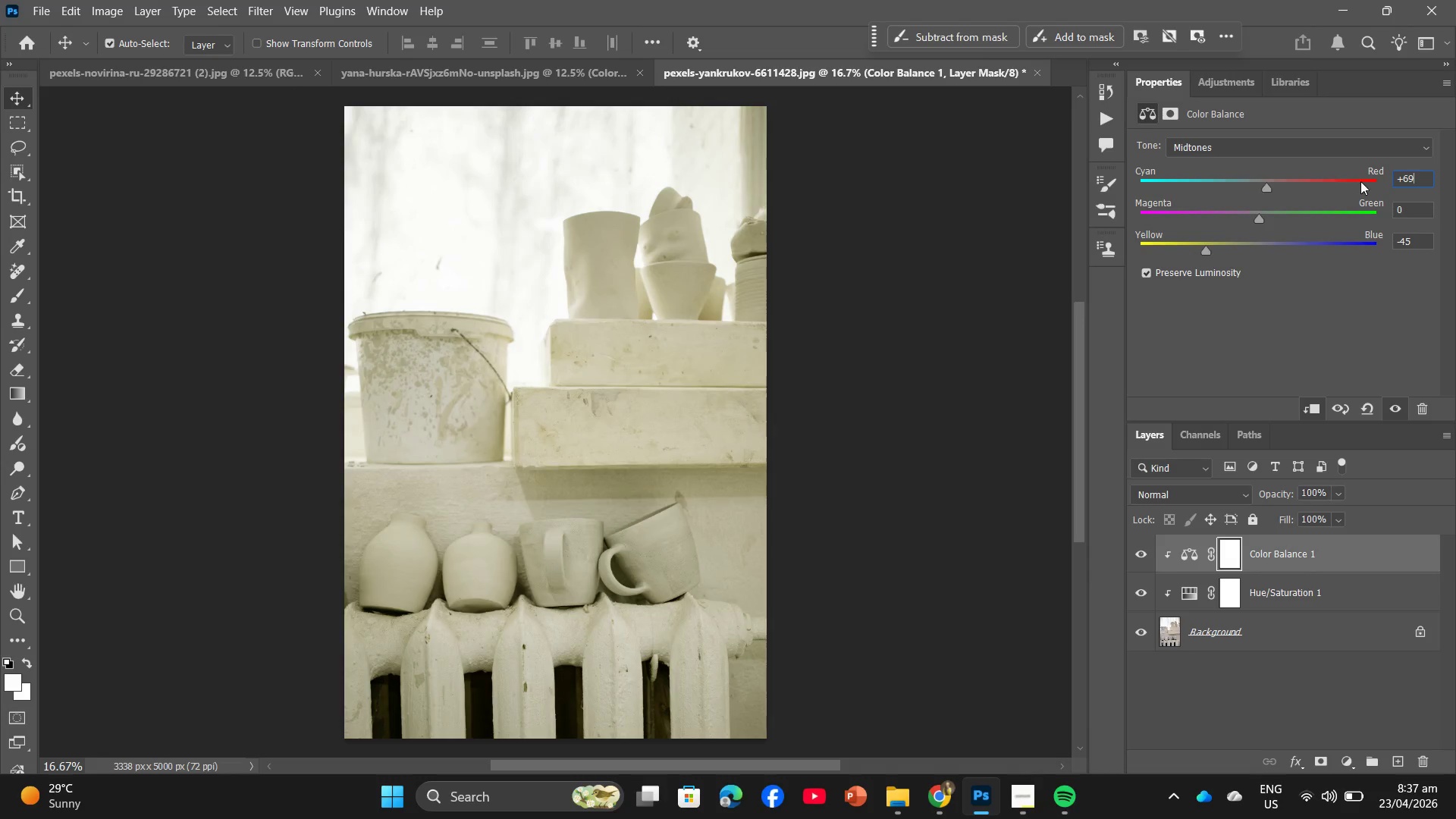 
key(Numpad9)
 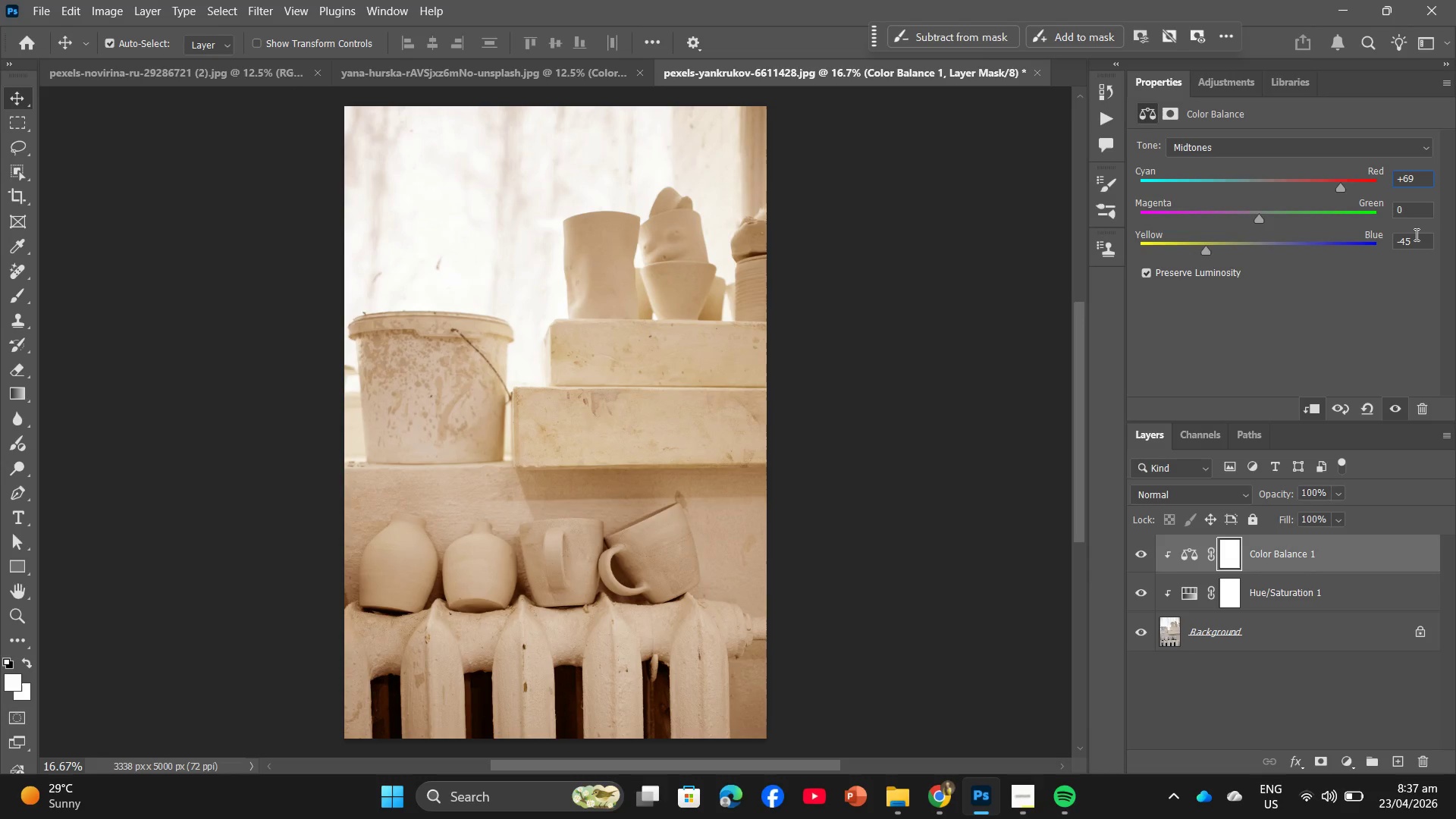 
left_click([1415, 235])
 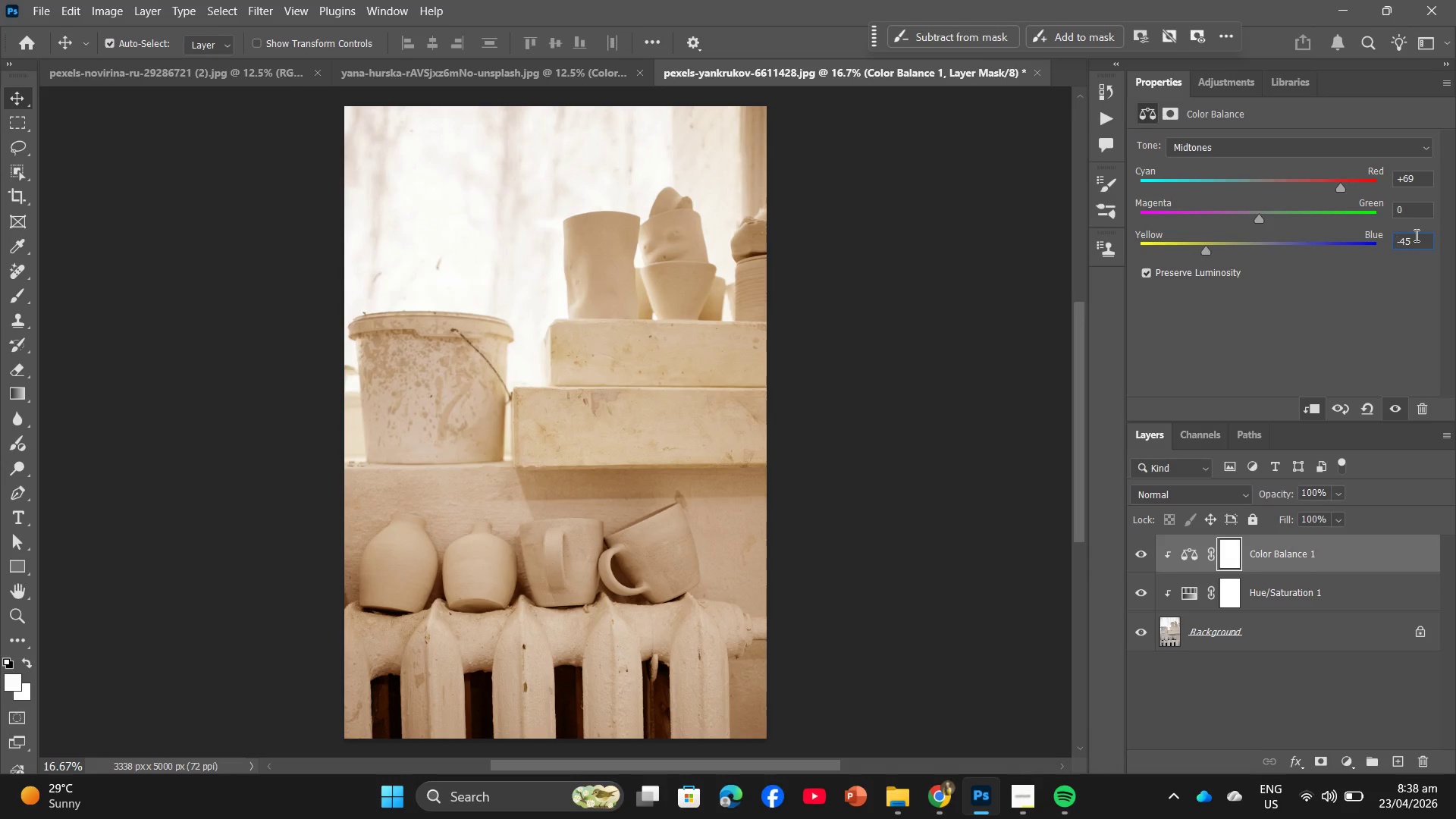 
left_click_drag(start_coordinate=[1415, 235], to_coordinate=[1404, 236])
 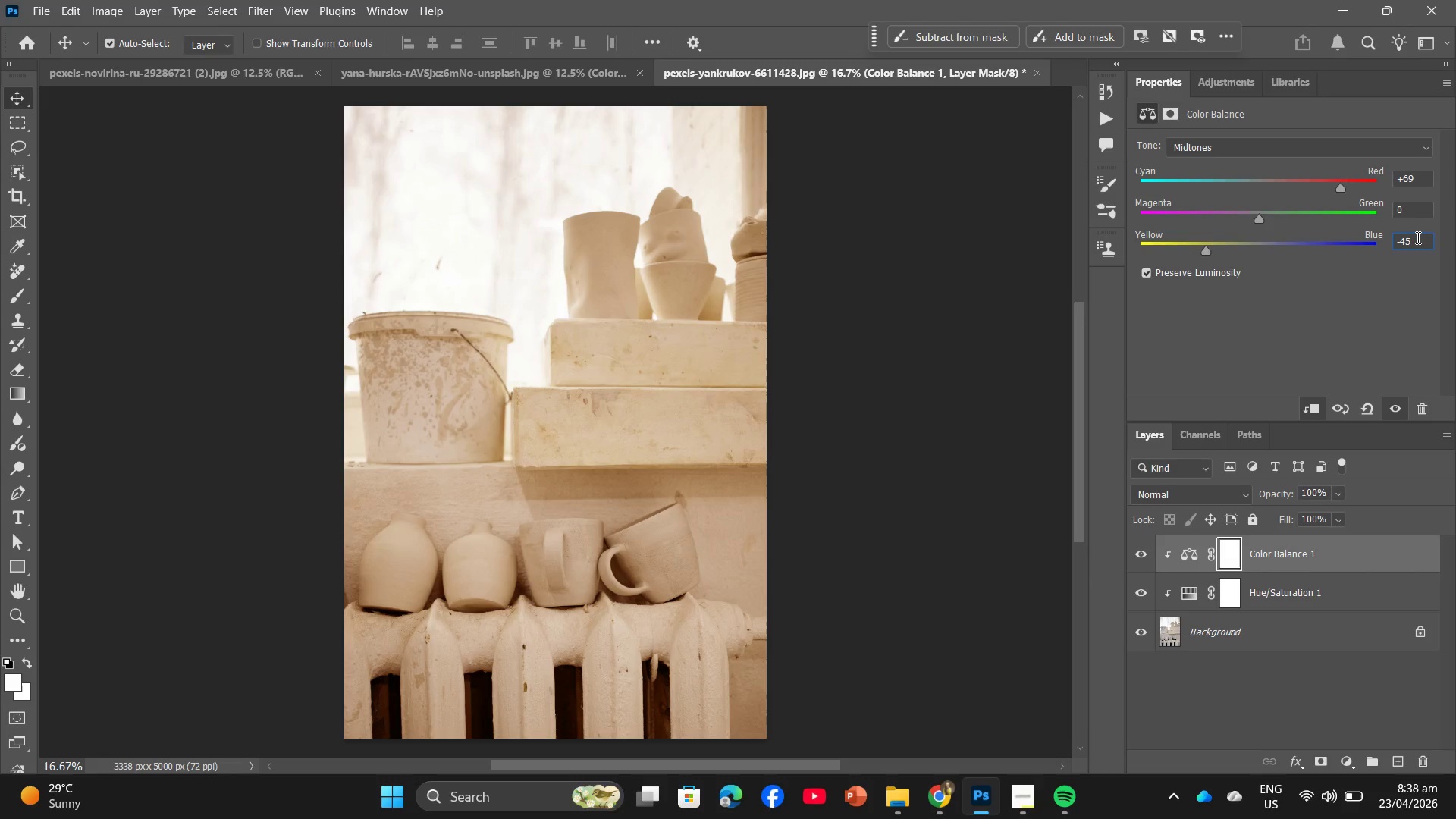 
key(Backspace)